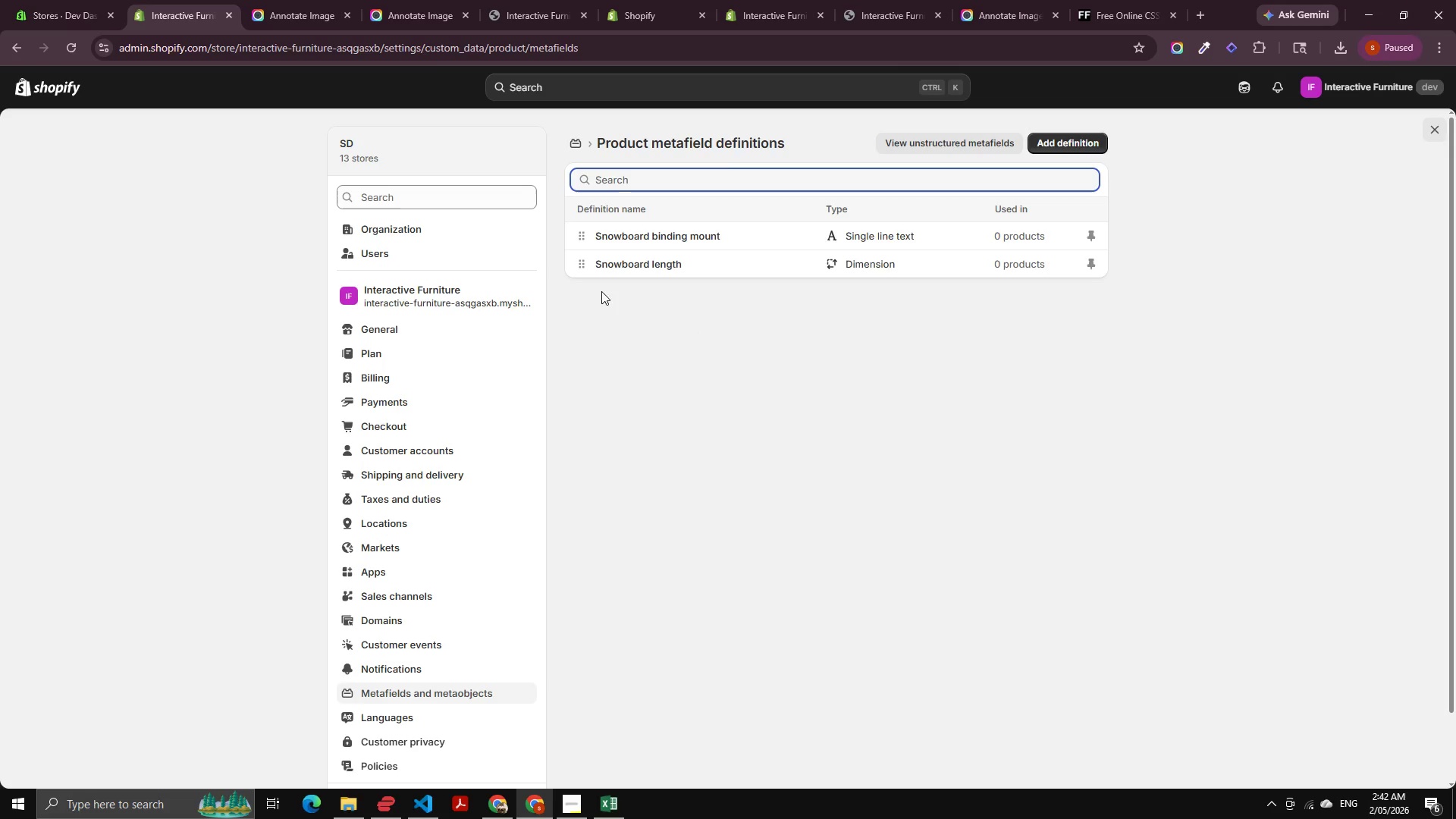 
left_click([695, 234])
 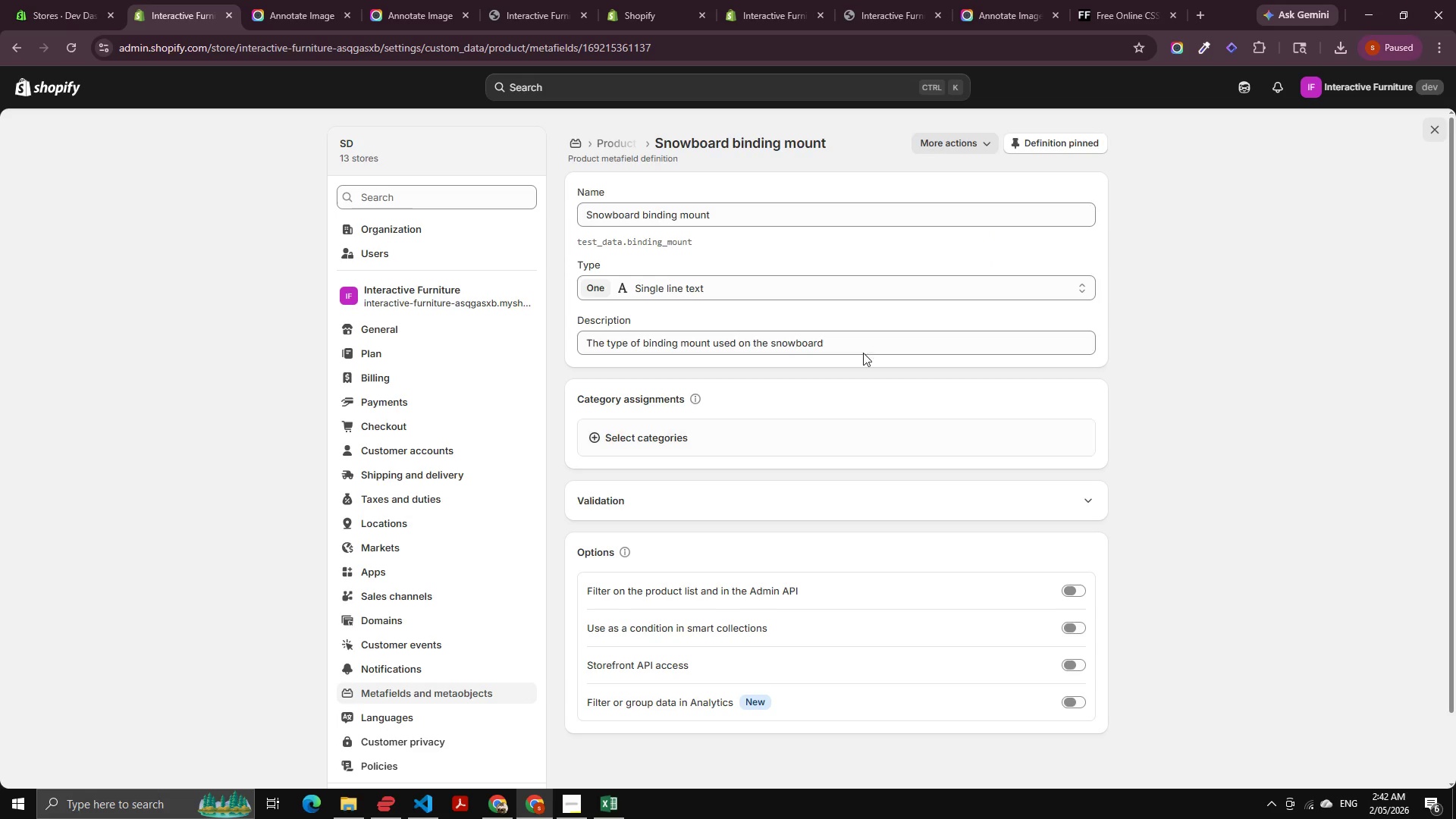 
scroll: coordinate [1014, 586], scroll_direction: down, amount: 6.0
 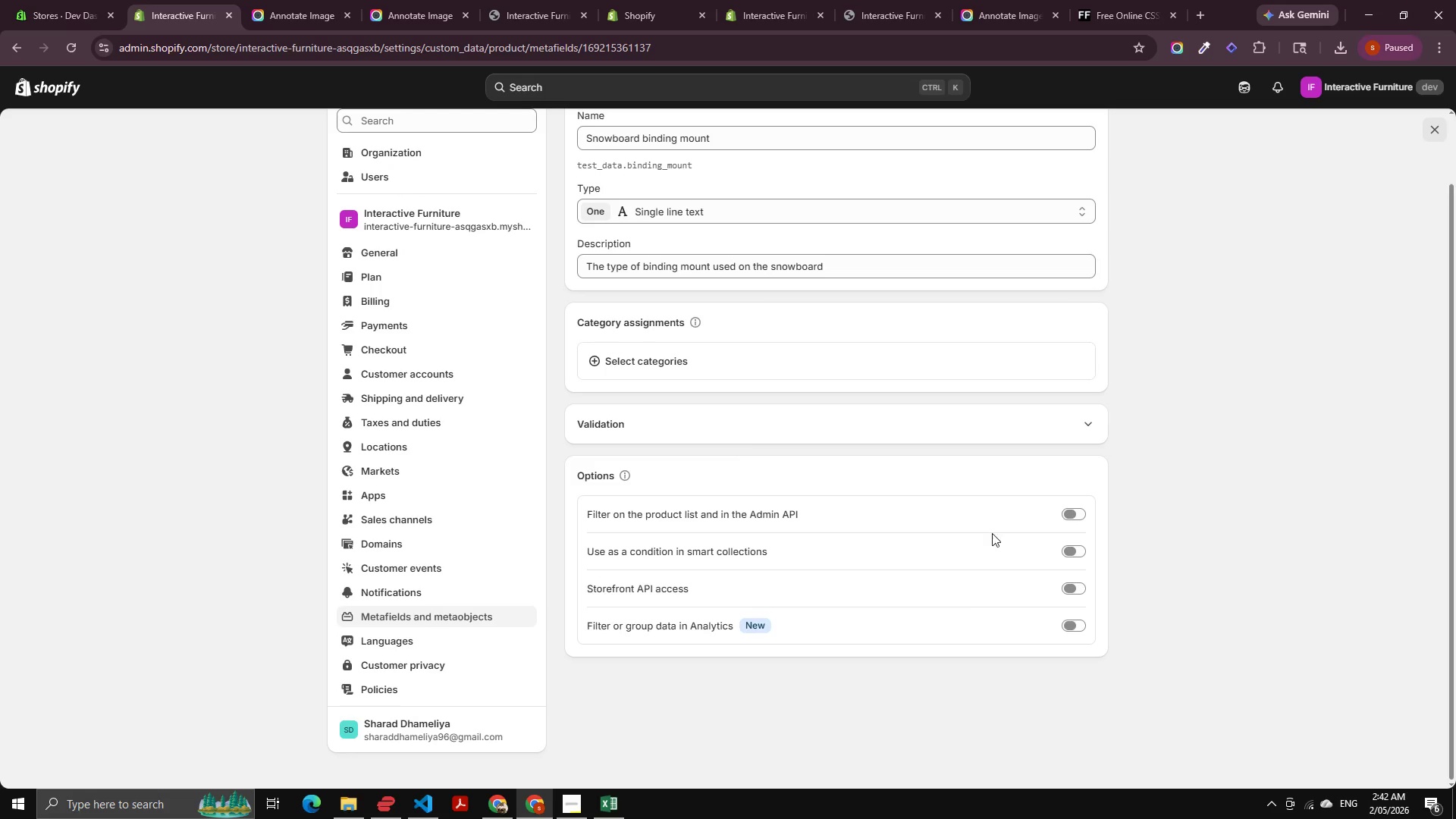 
scroll: coordinate [1094, 340], scroll_direction: up, amount: 4.0
 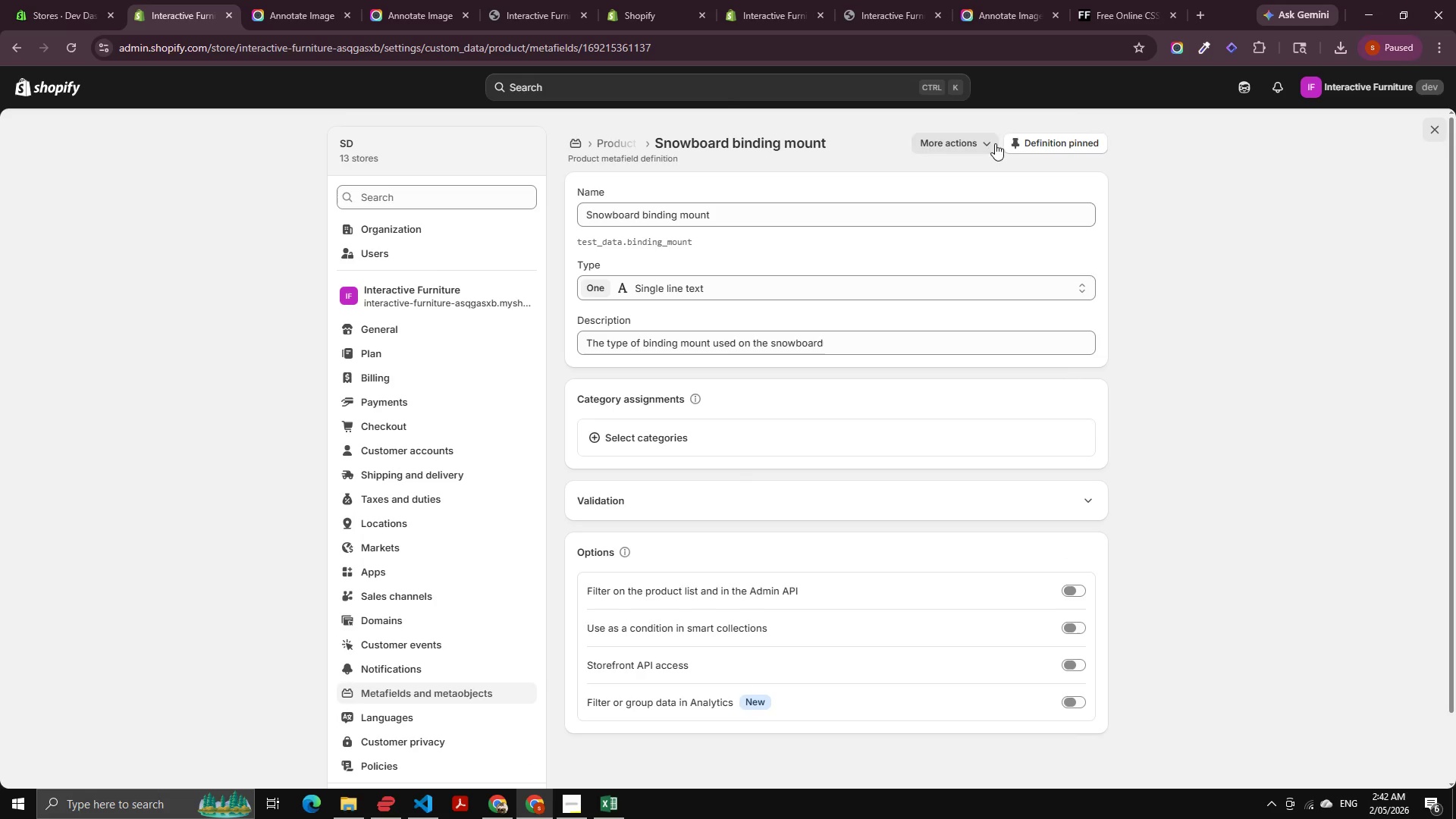 
left_click([966, 141])
 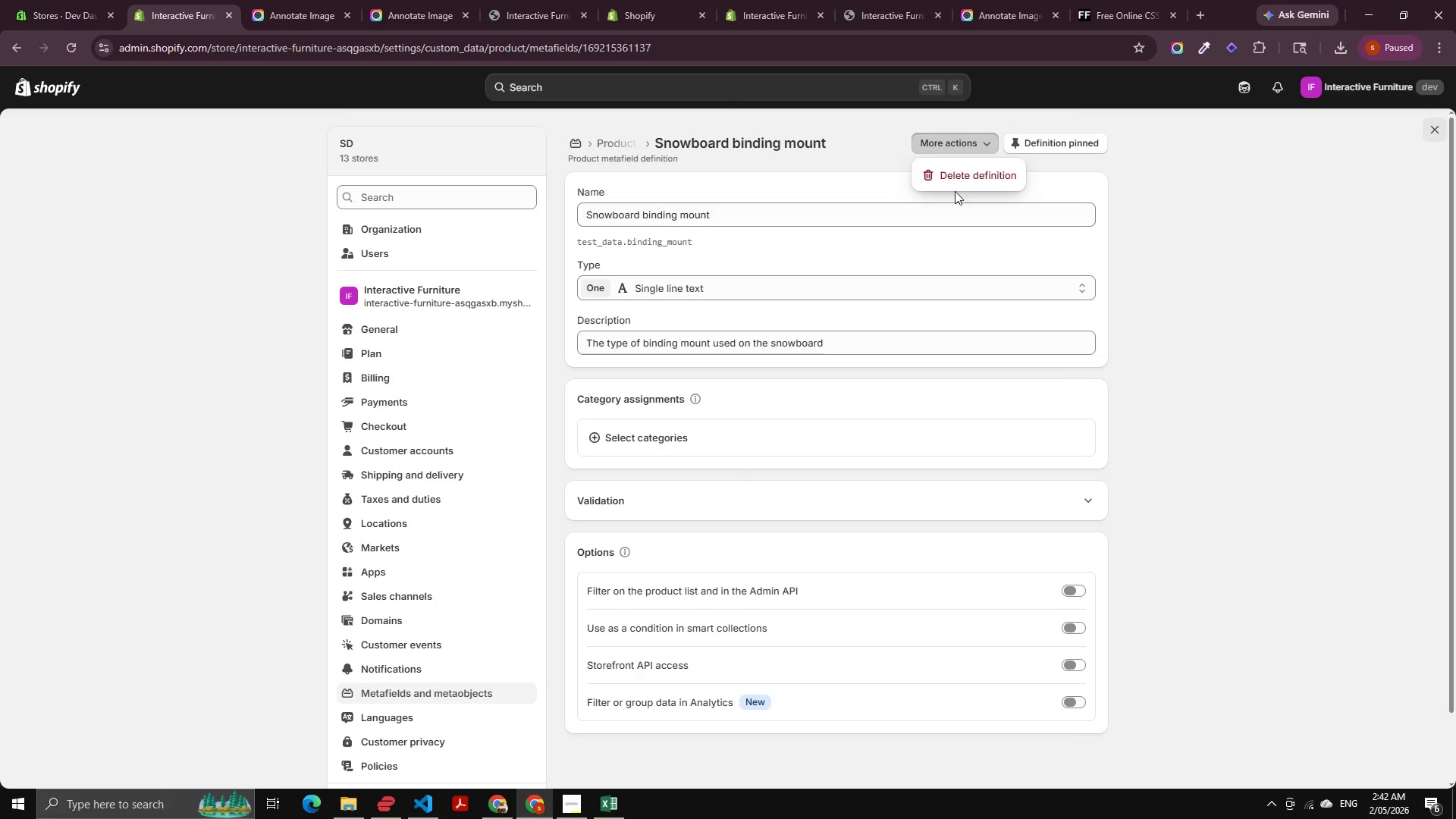 
left_click([959, 177])
 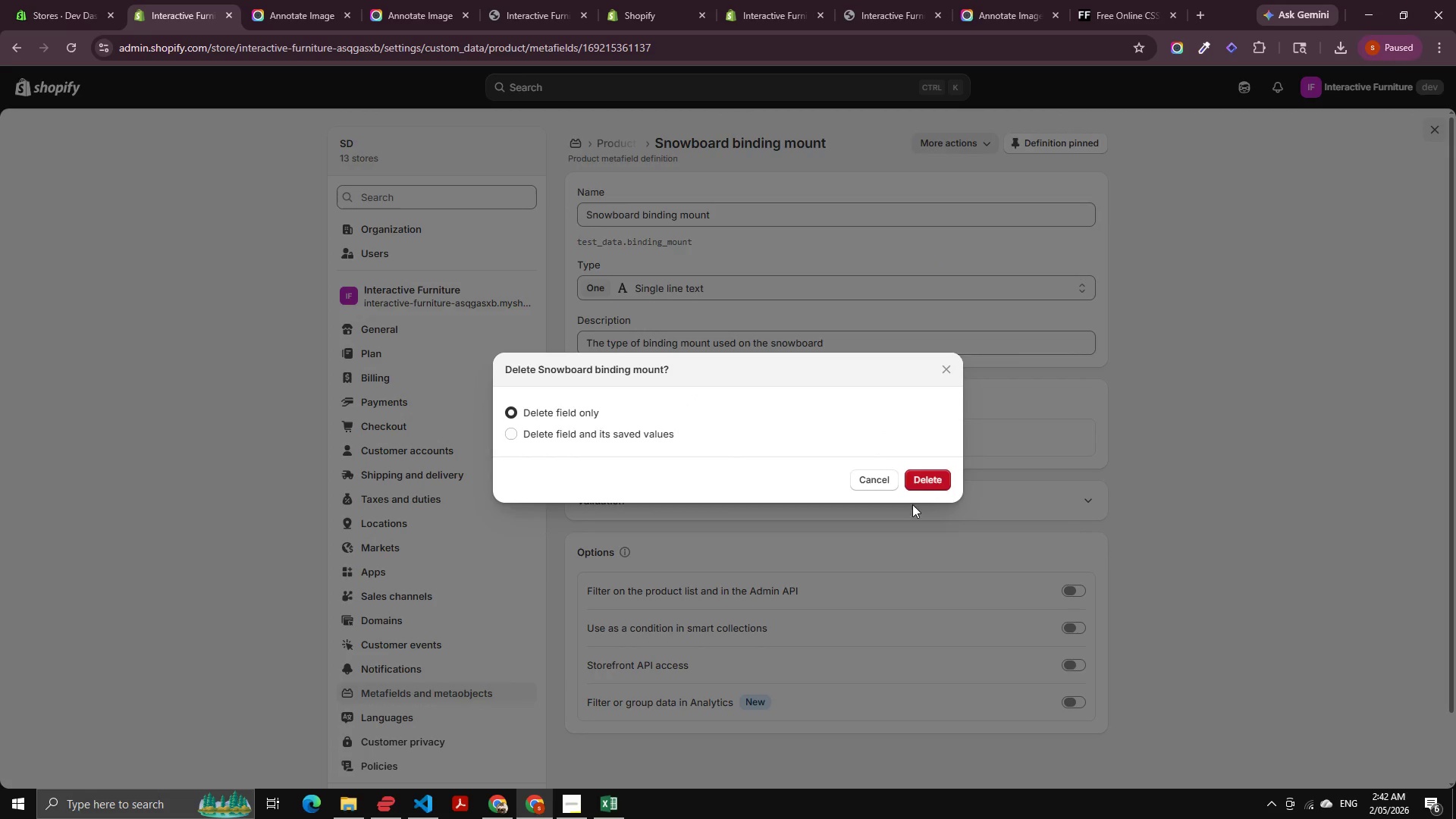 
left_click([934, 476])
 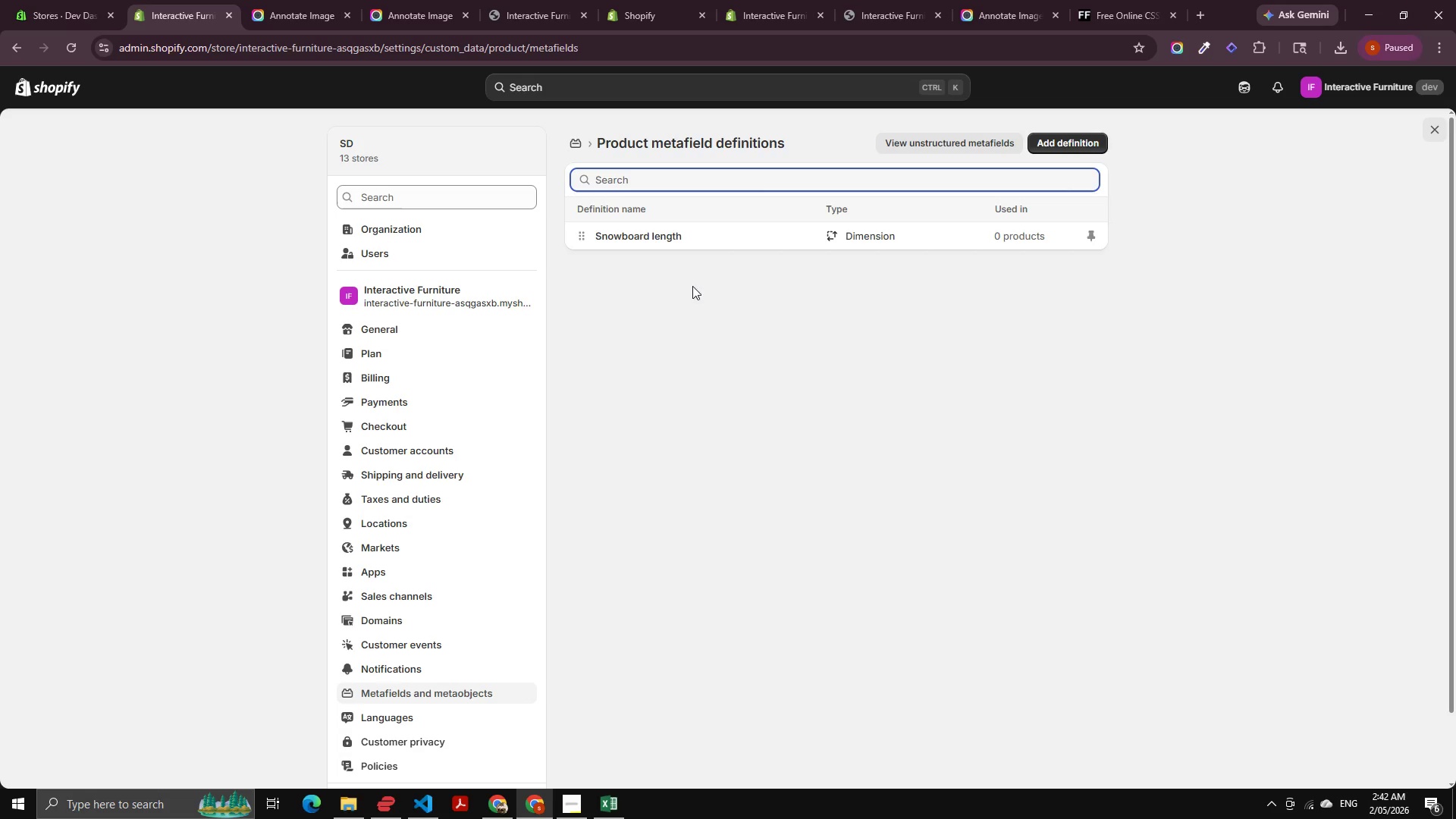 
left_click([677, 240])
 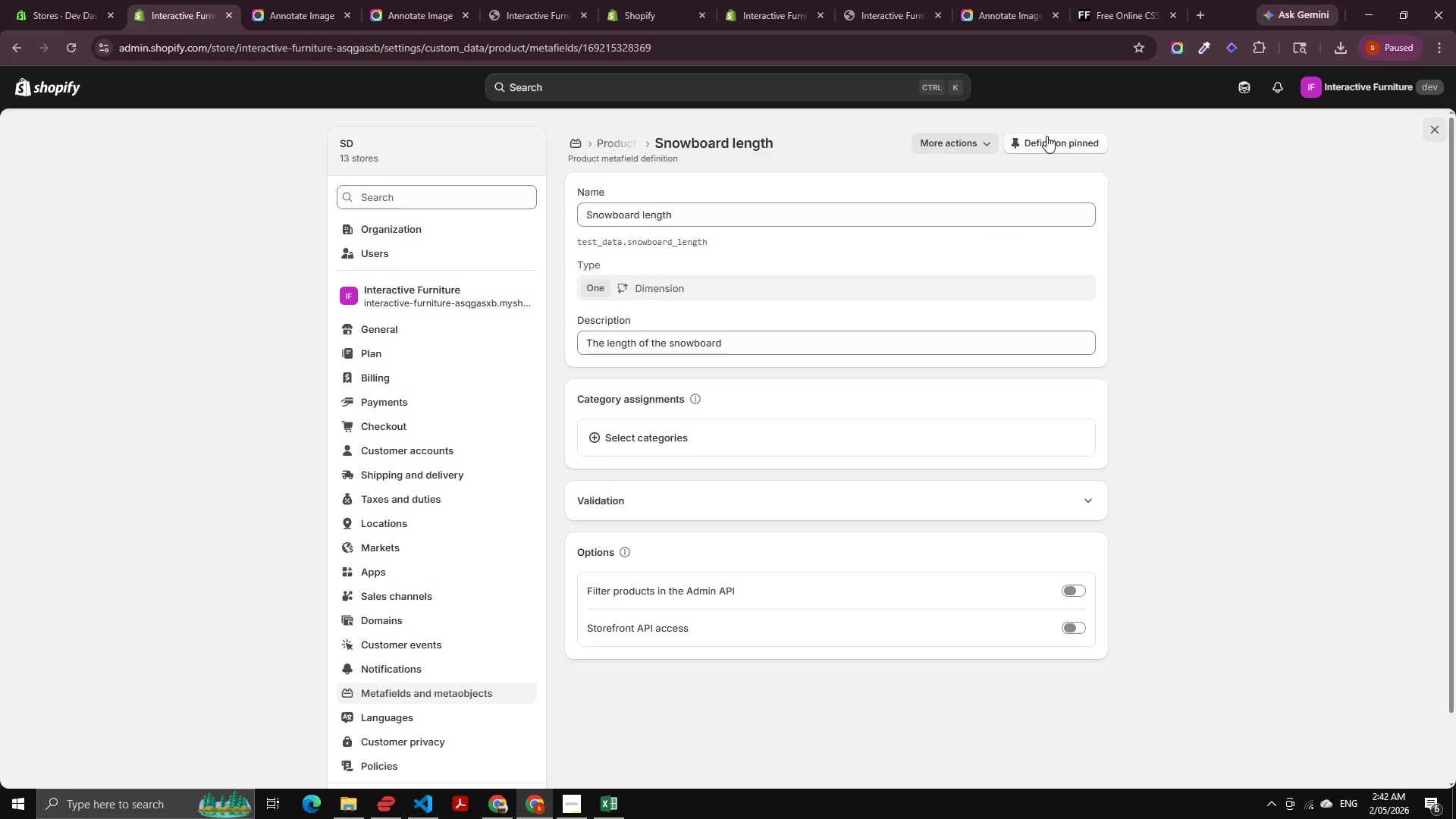 
left_click([984, 137])
 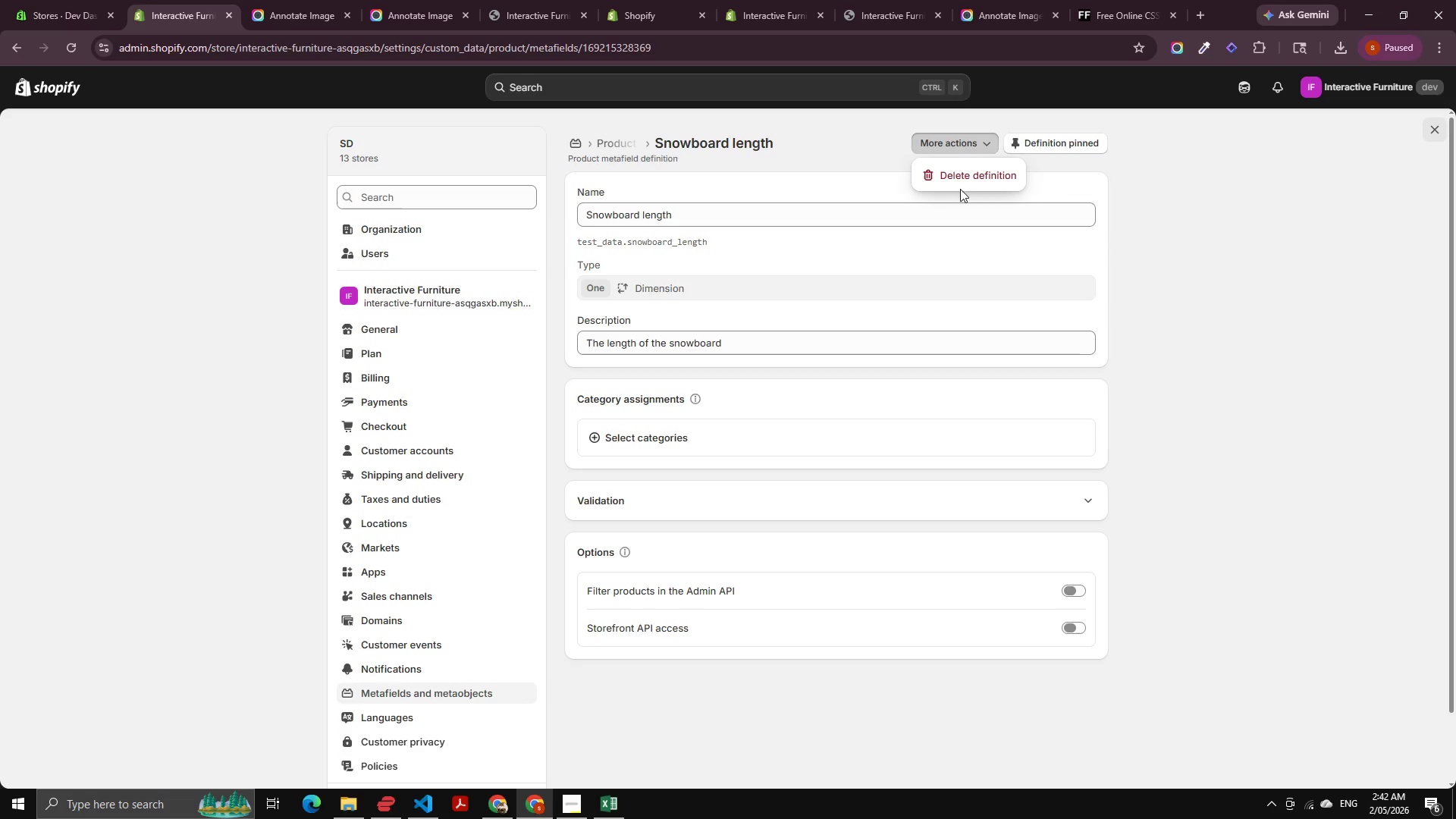 
left_click([960, 177])
 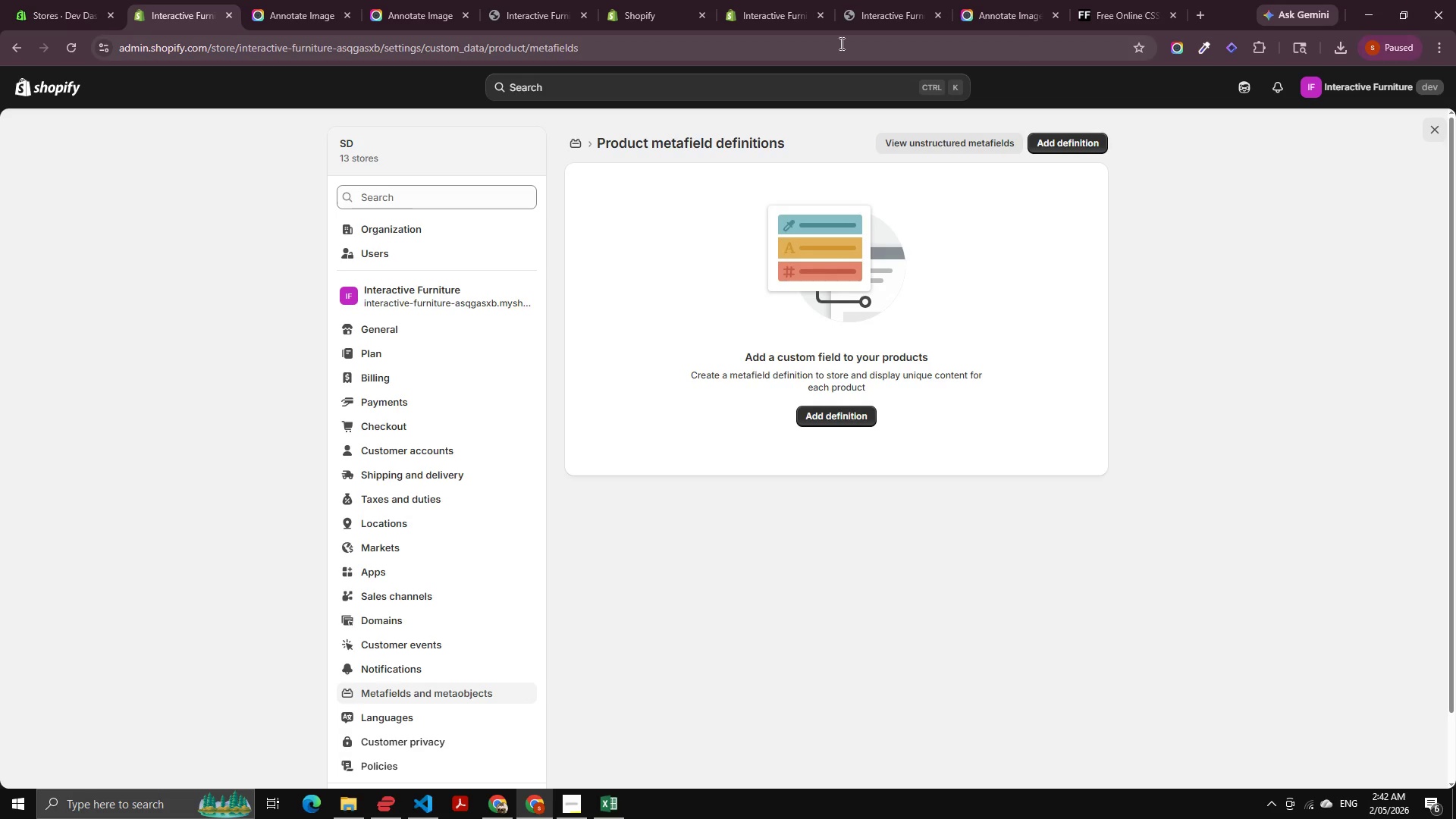 
wait(5.19)
 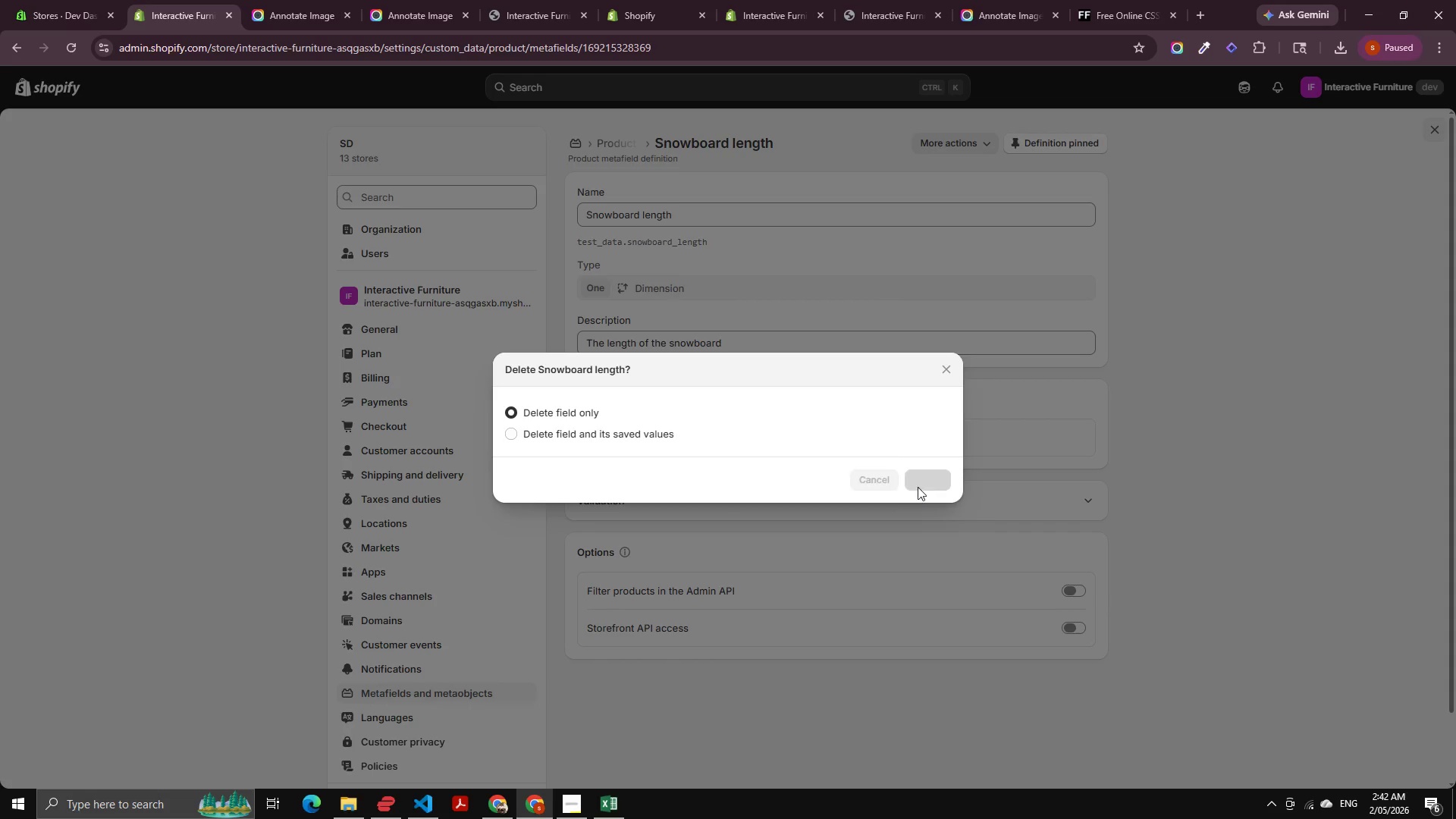 
left_click([226, 8])
 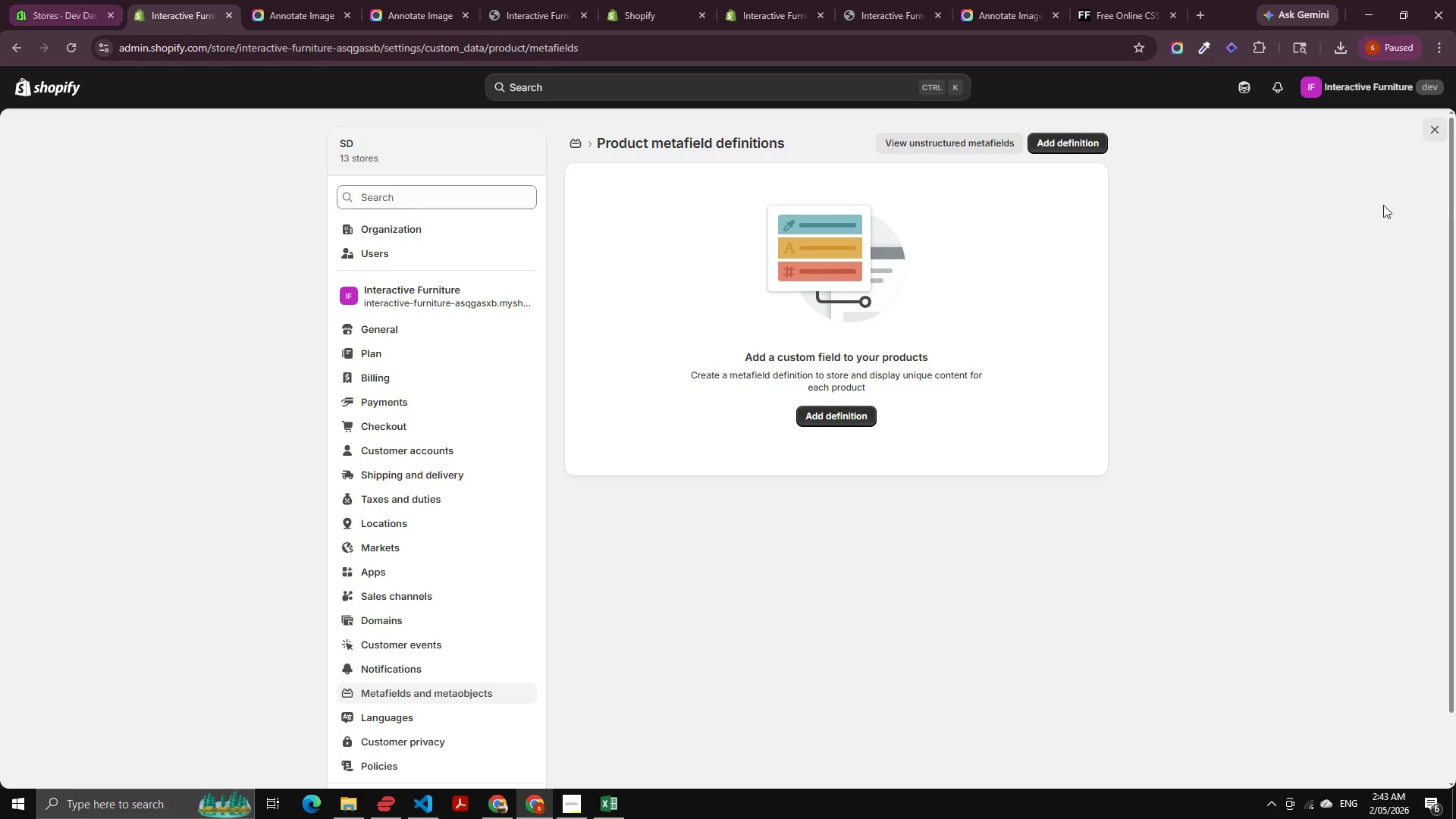 
left_click([1425, 119])
 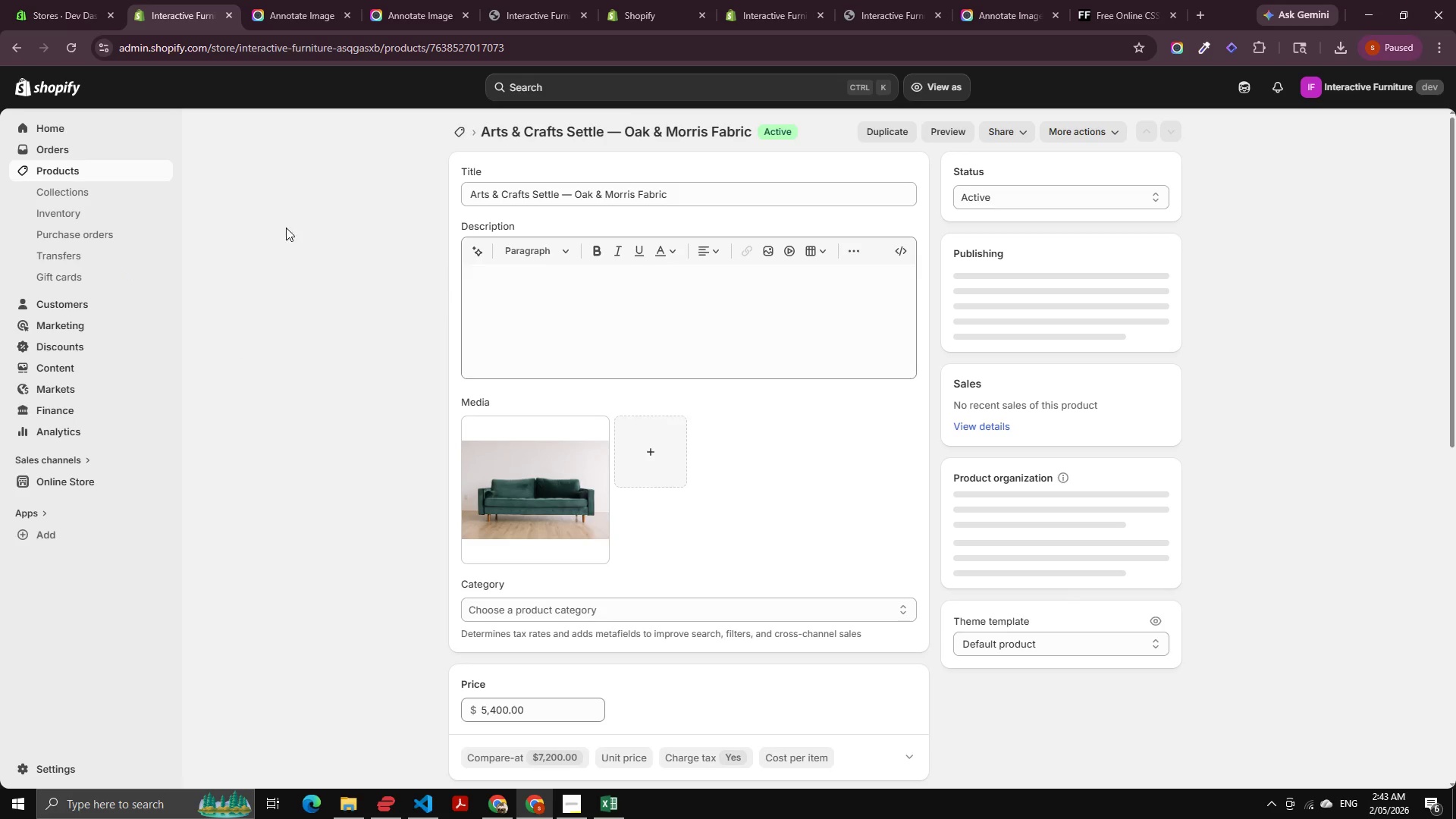 
left_click([57, 171])
 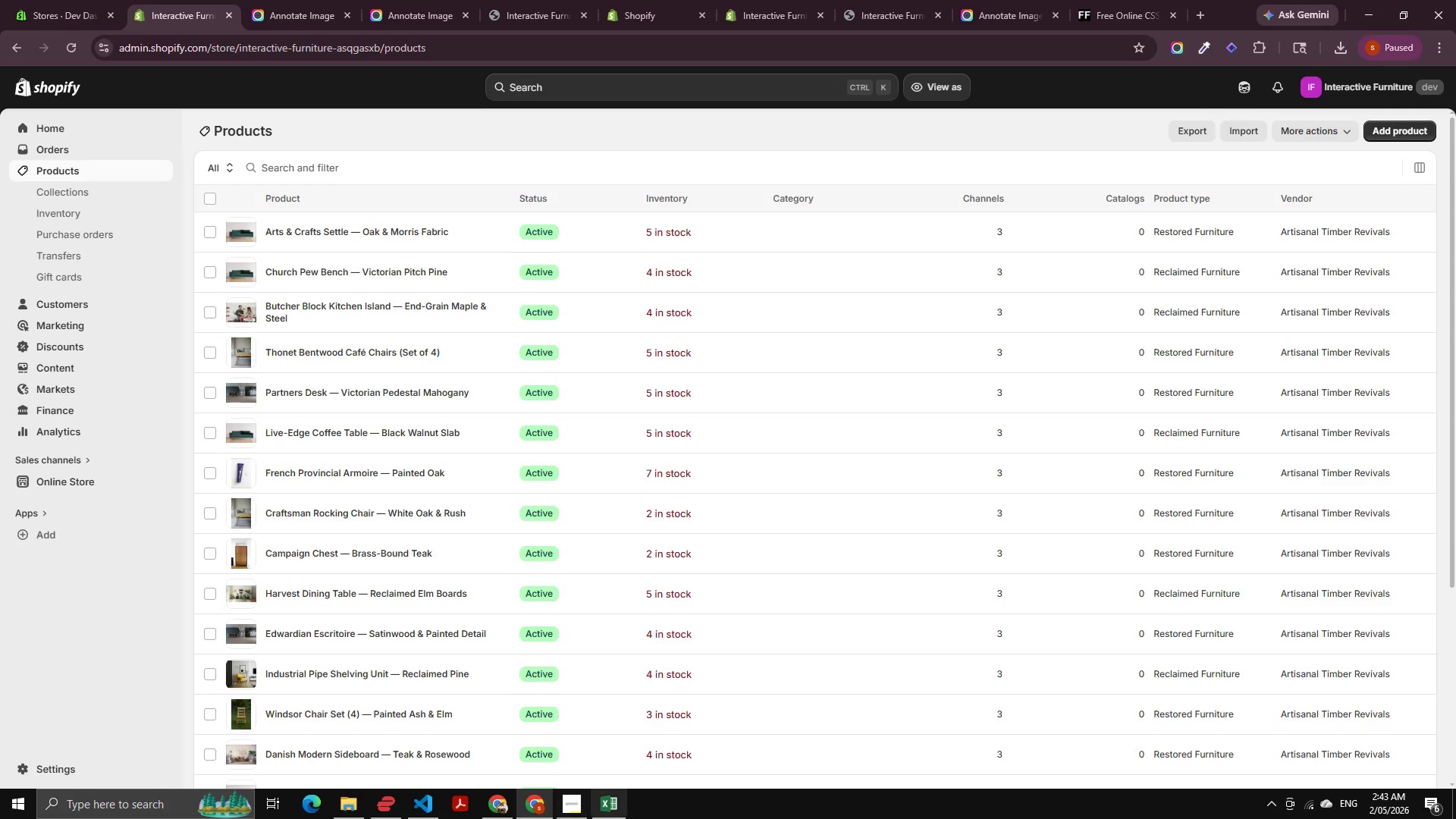 
left_click([575, 792])